 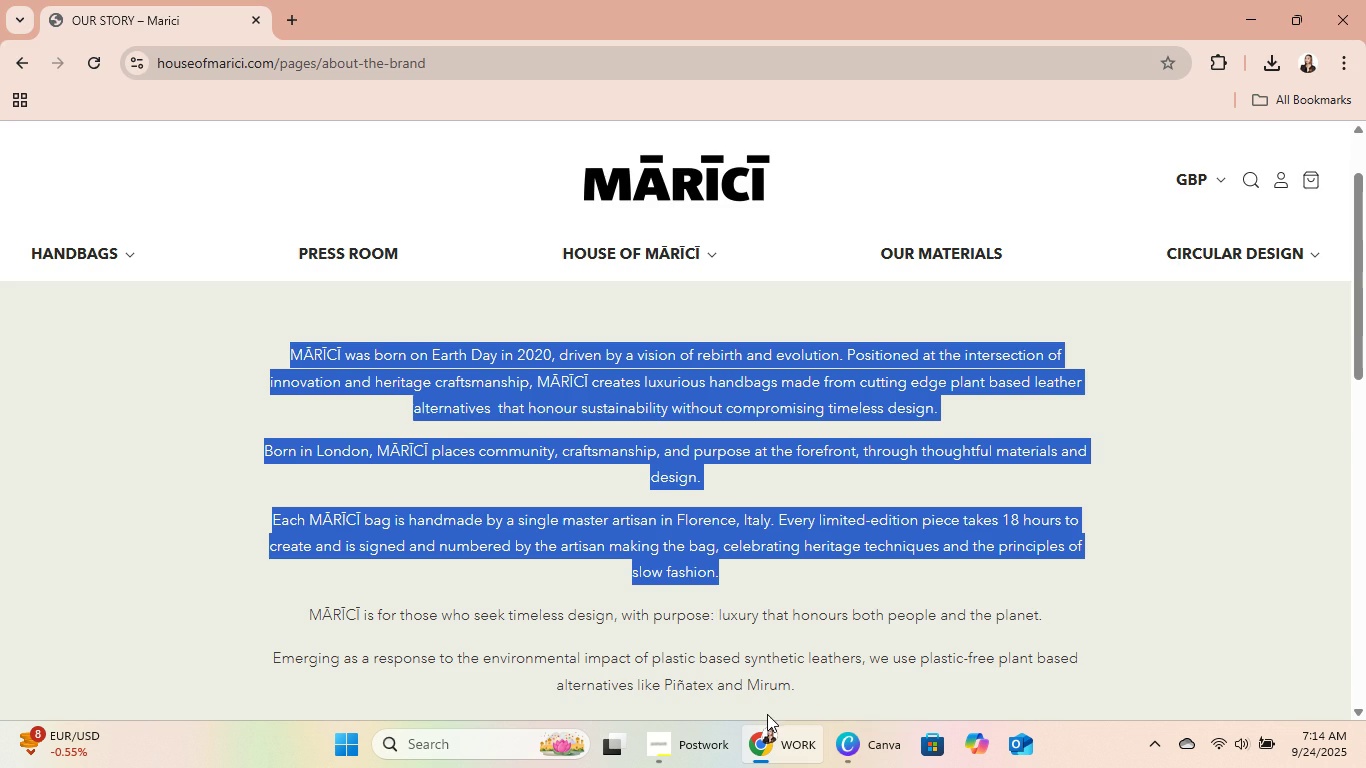 
double_click([734, 415])
 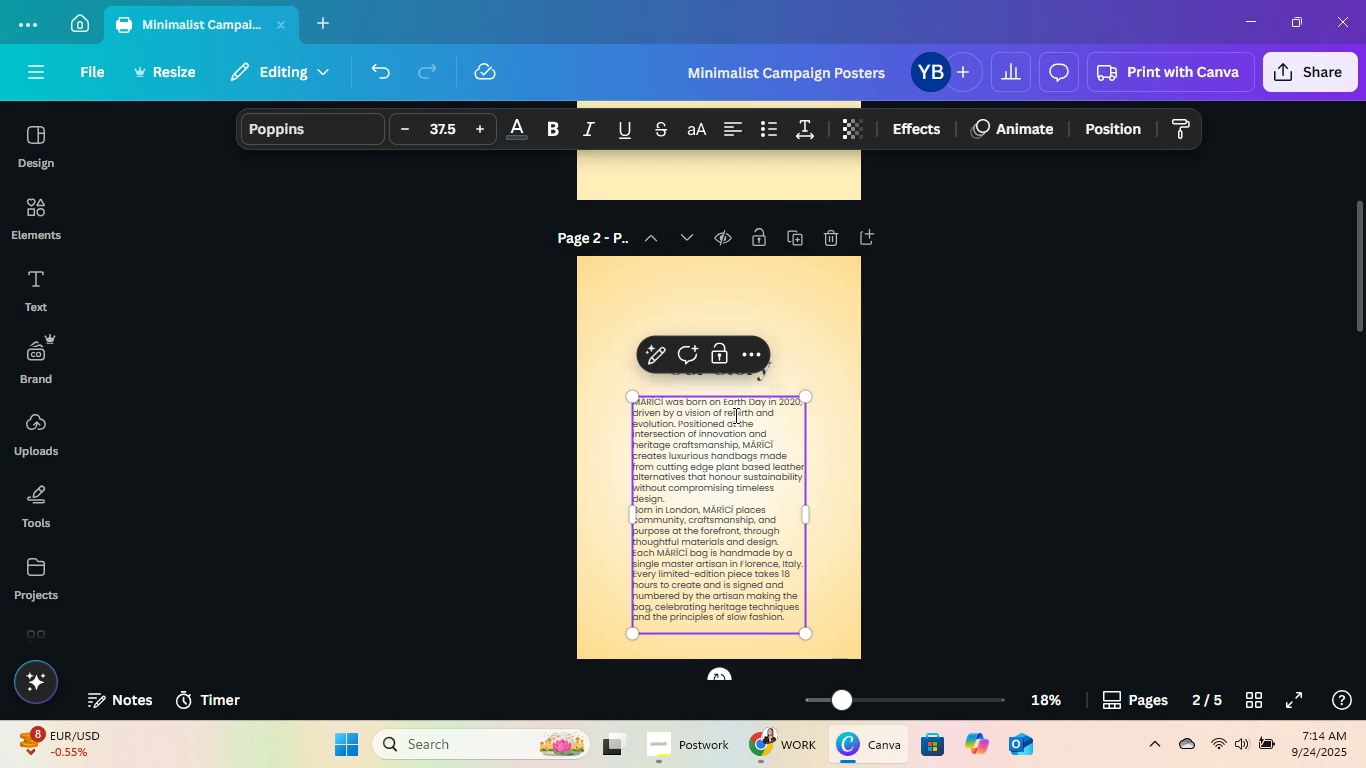 
key(Control+ControlLeft)
 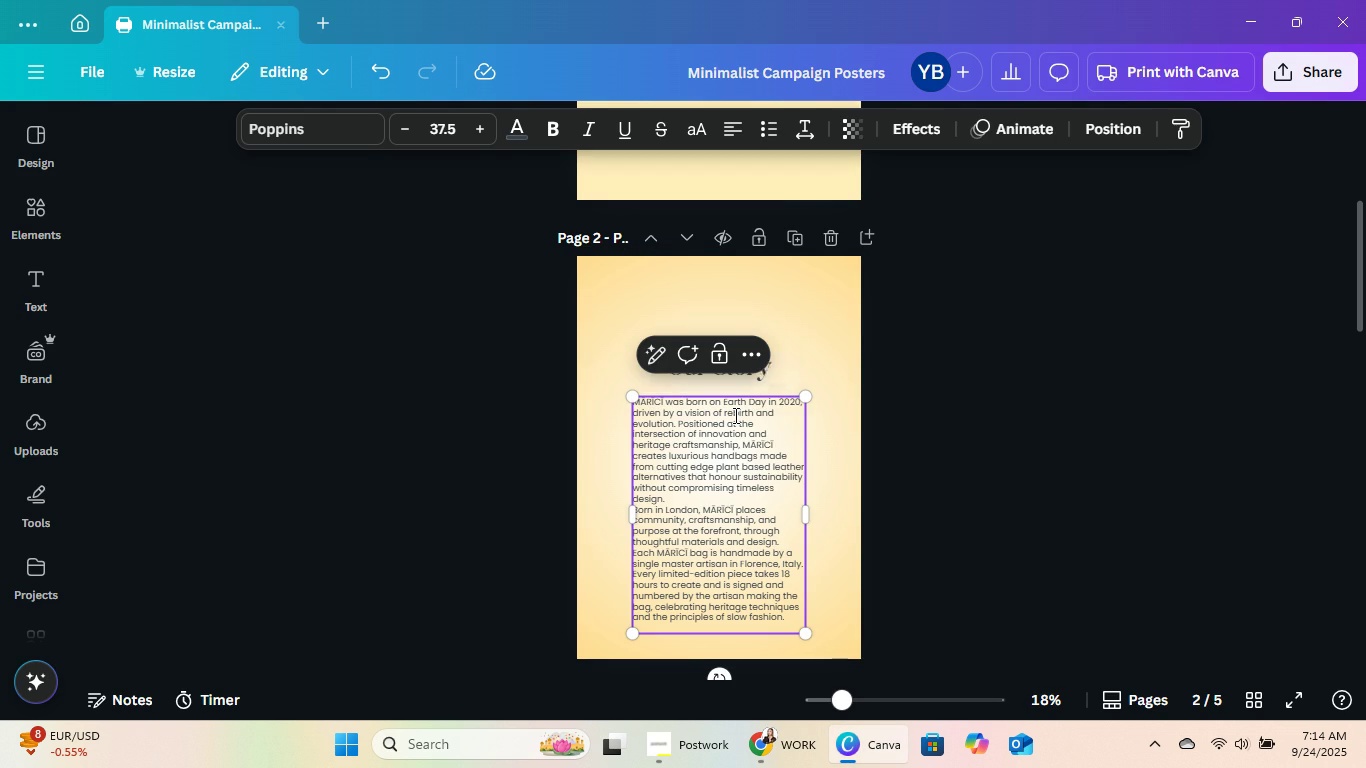 
key(Control+V)
 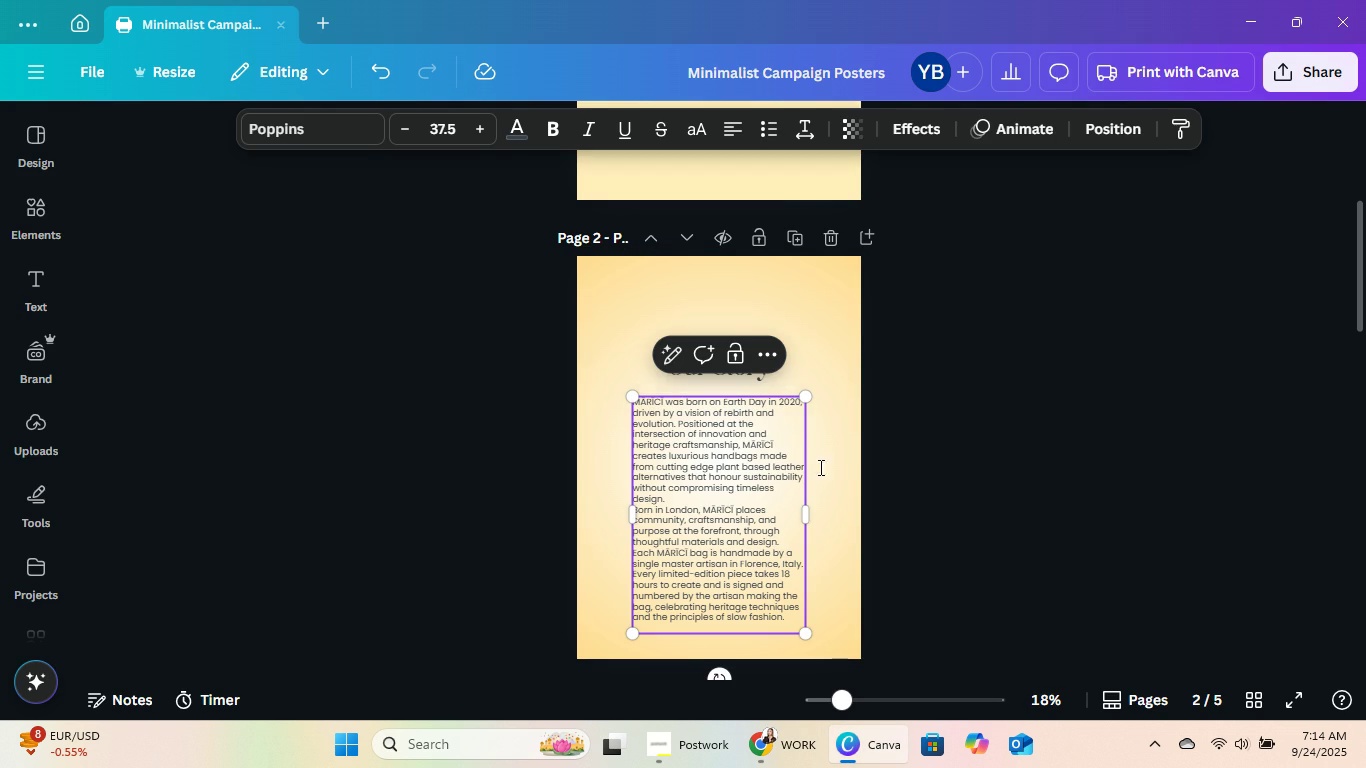 
left_click([943, 455])